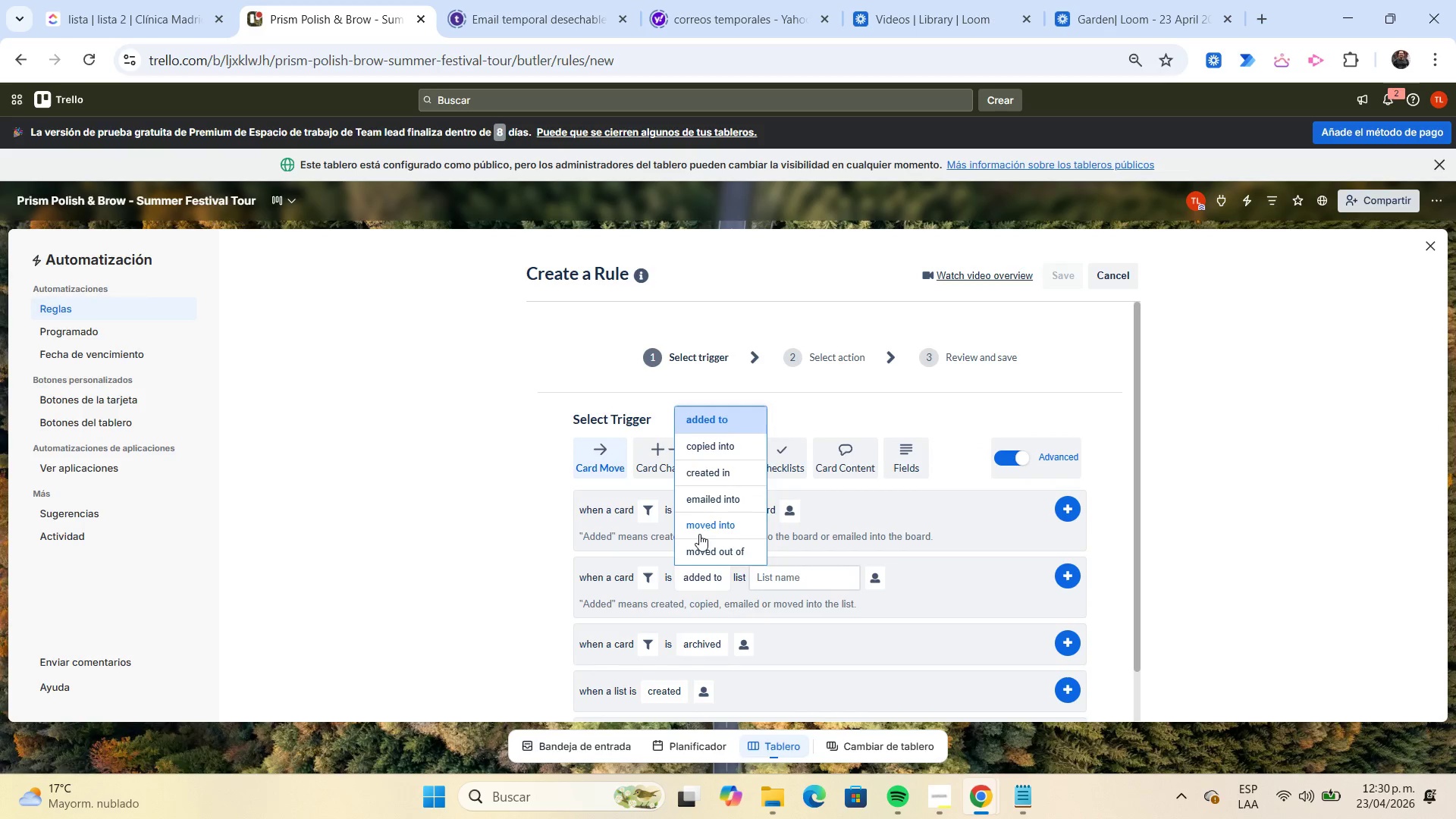 
left_click([699, 534])
 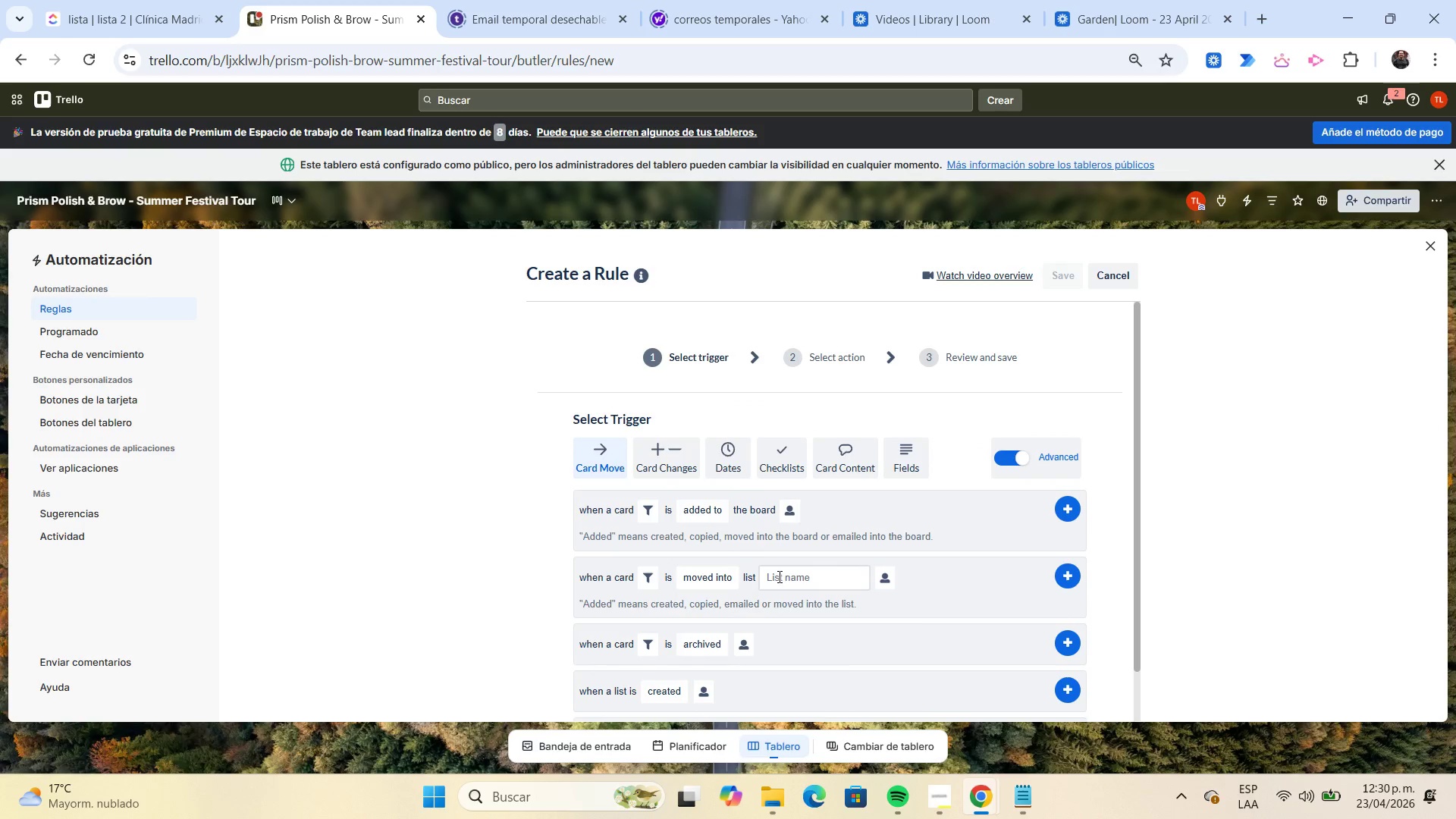 
left_click([778, 576])
 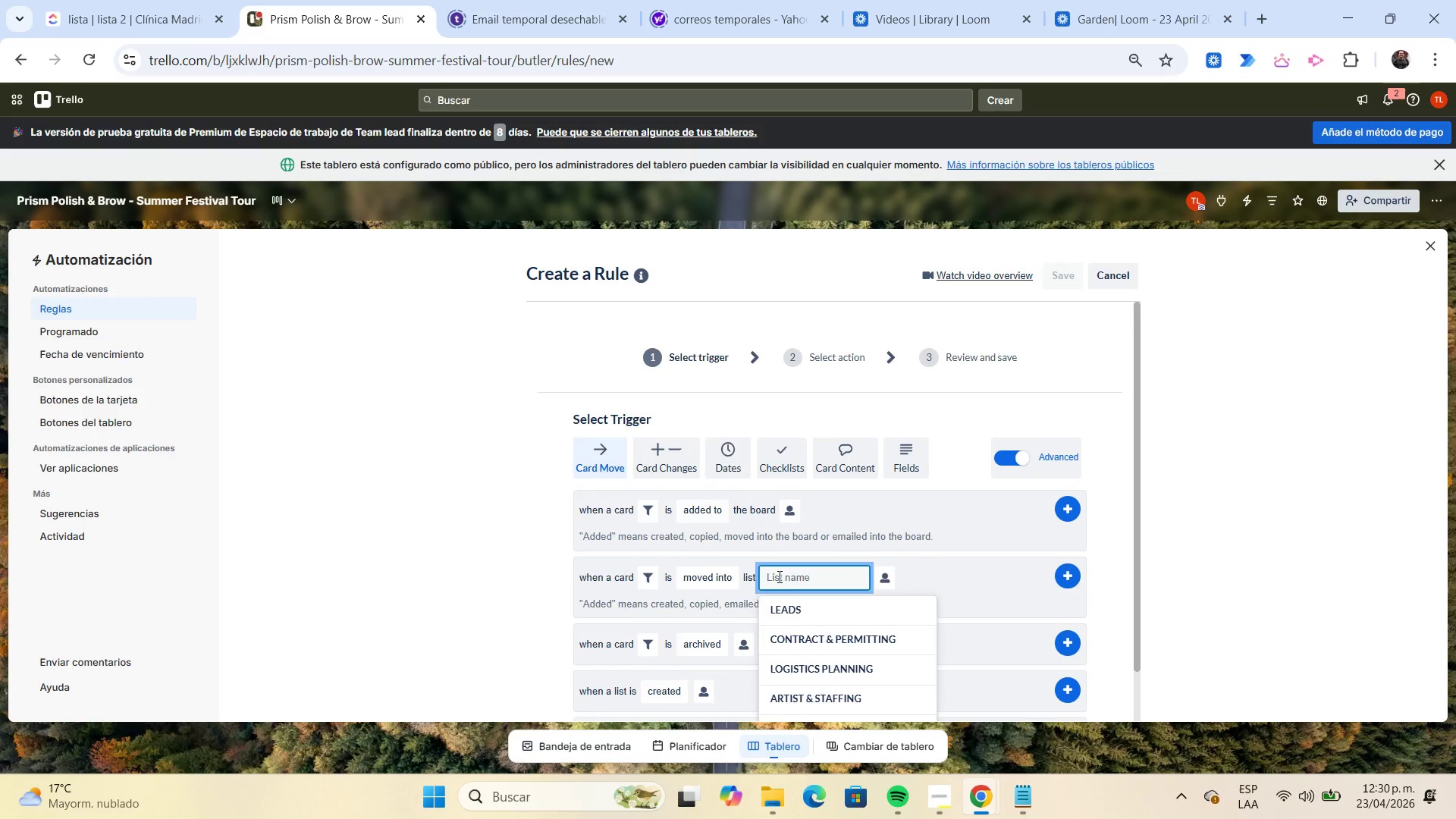 
scroll: coordinate [778, 576], scroll_direction: down, amount: 1.0
 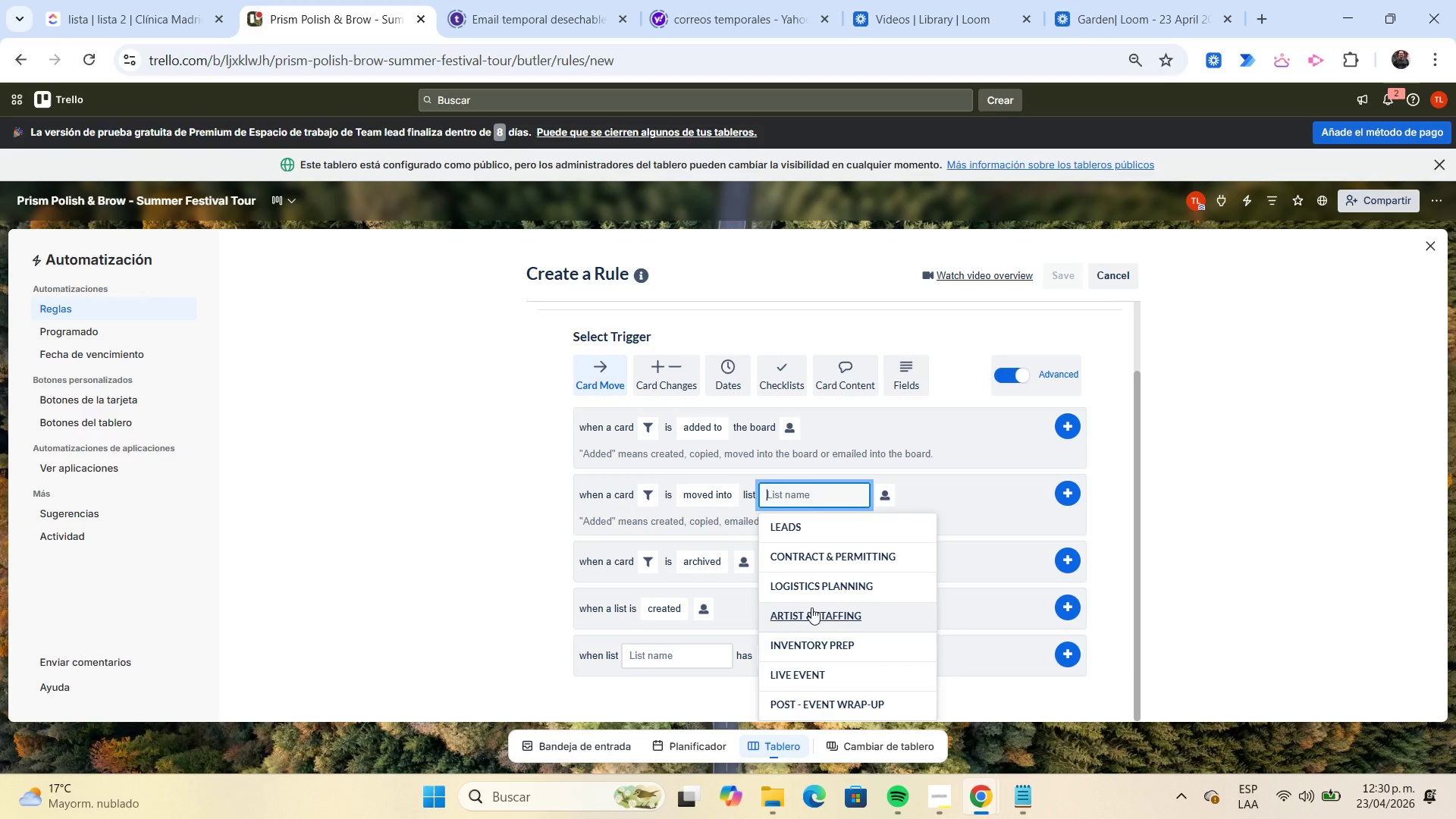 
left_click([812, 608])
 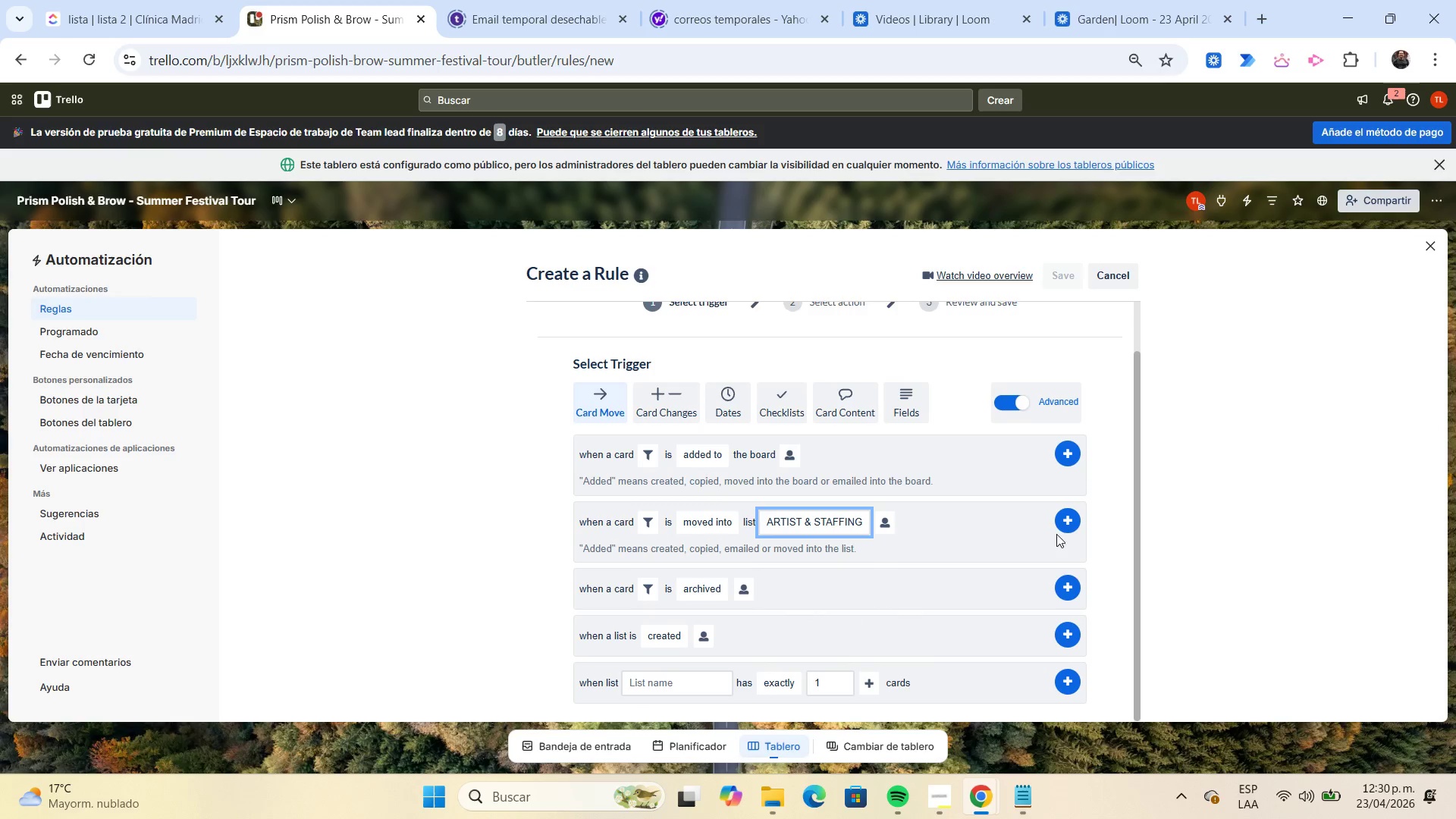 
left_click([1073, 518])
 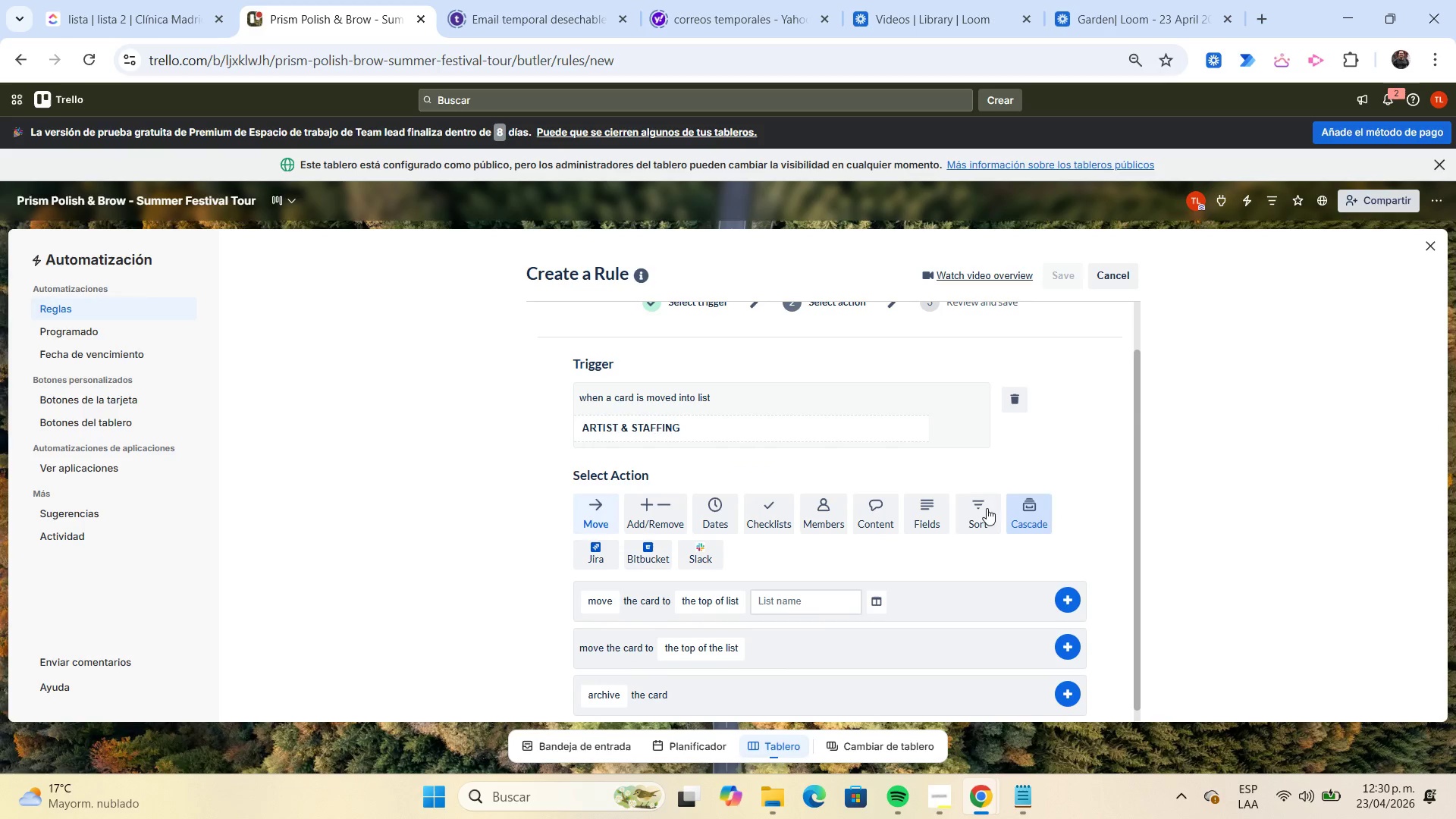 
left_click([835, 509])
 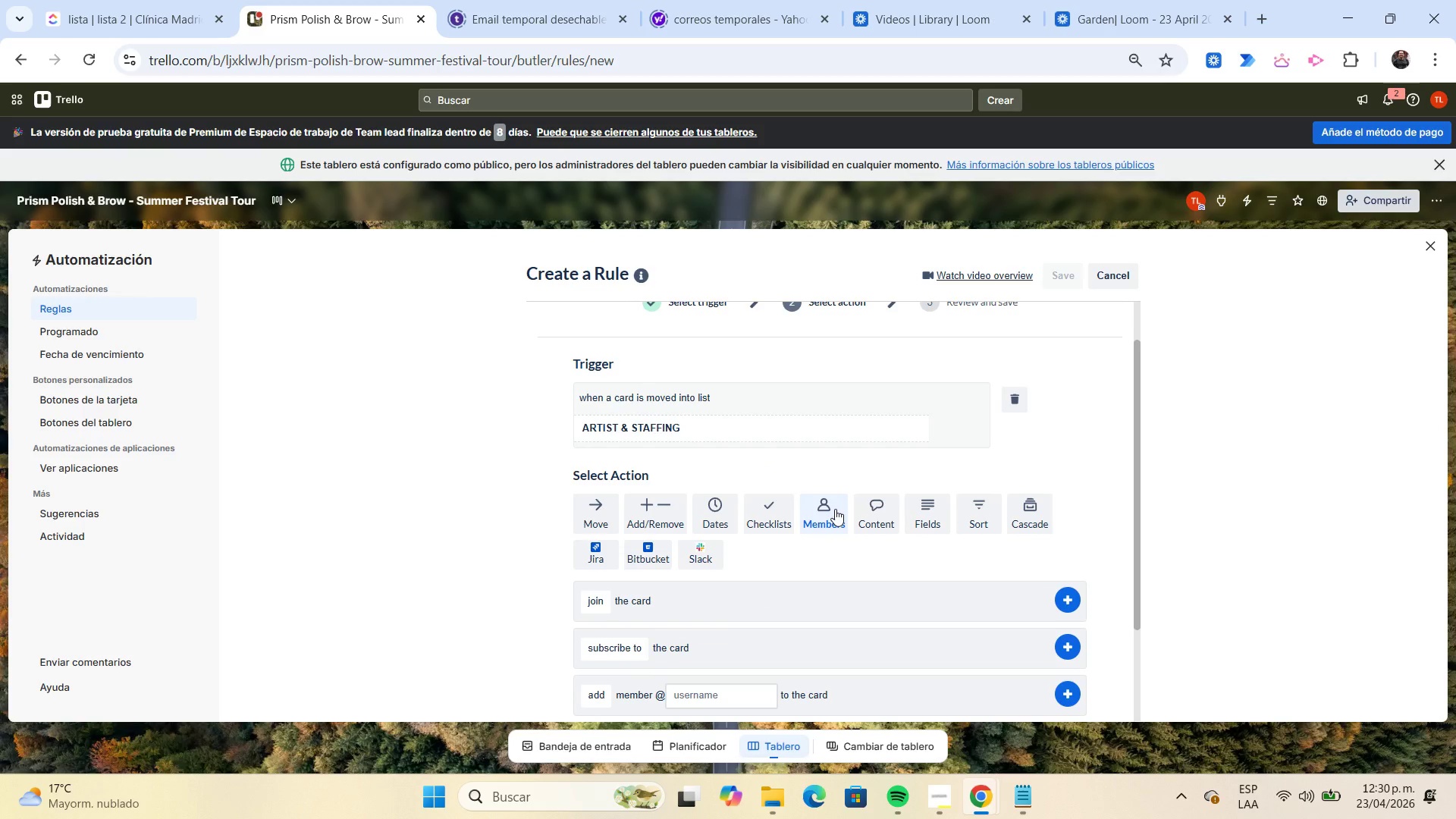 
scroll: coordinate [835, 509], scroll_direction: down, amount: 1.0
 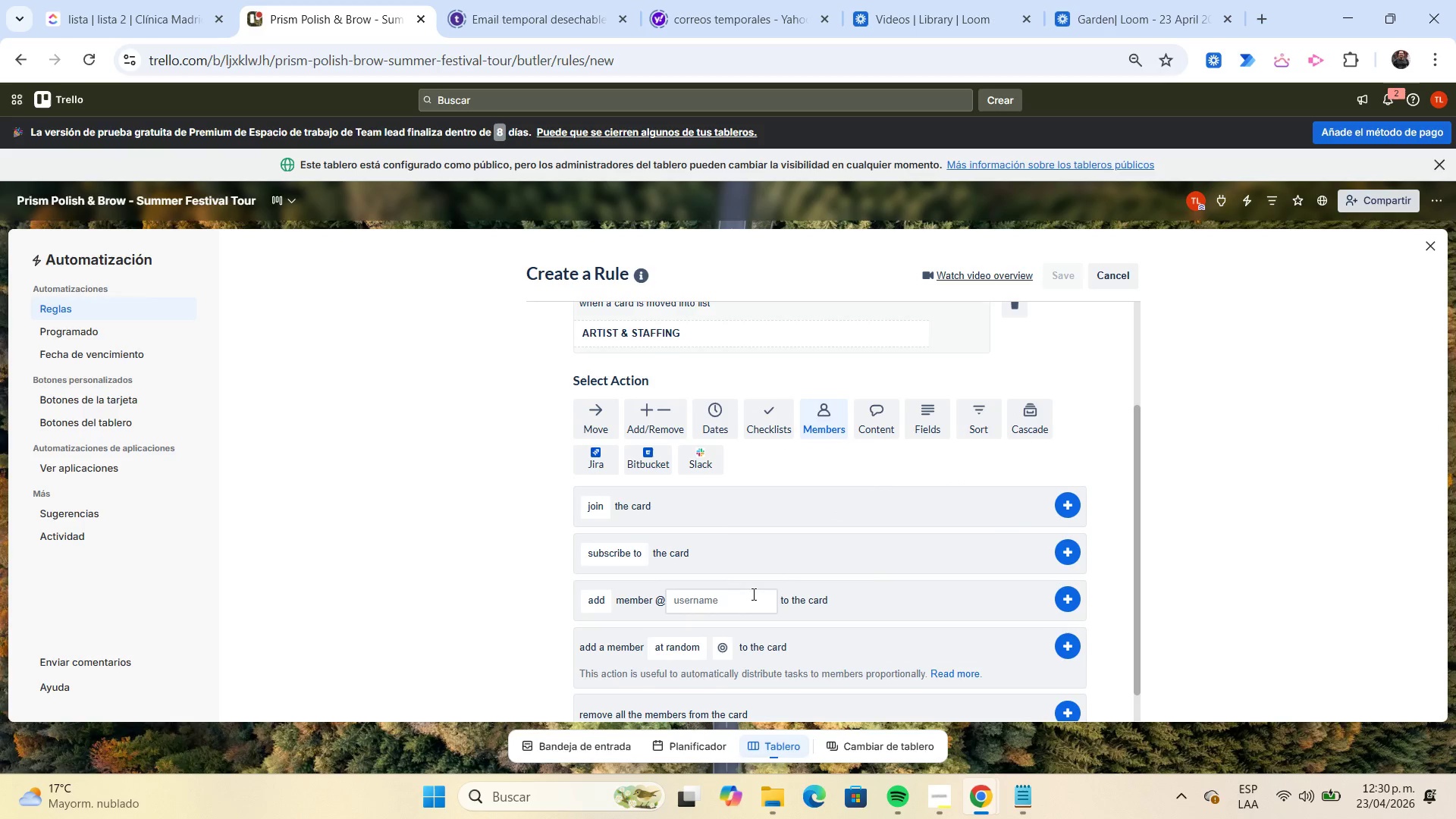 
left_click([752, 593])
 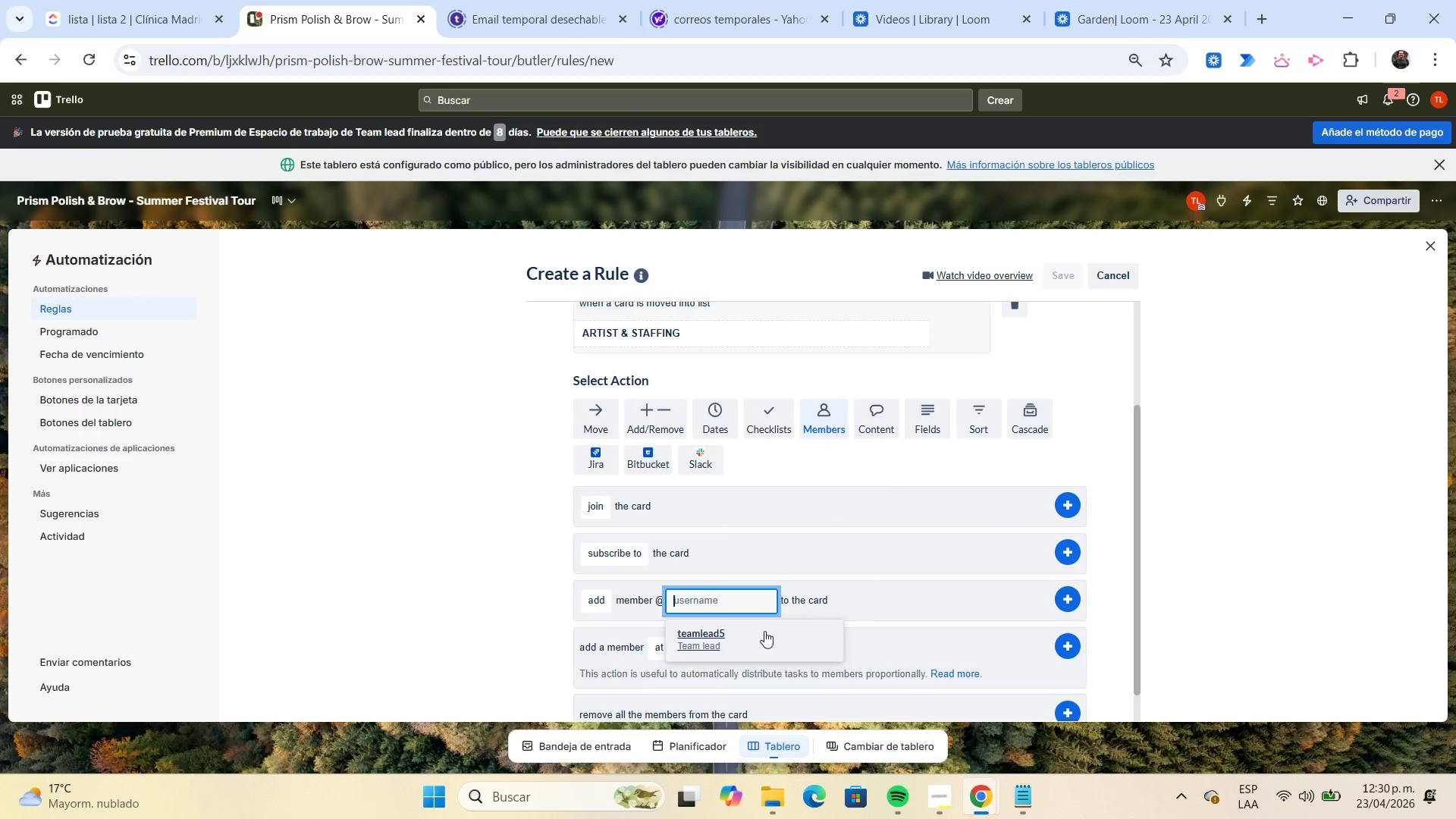 
left_click([764, 631])
 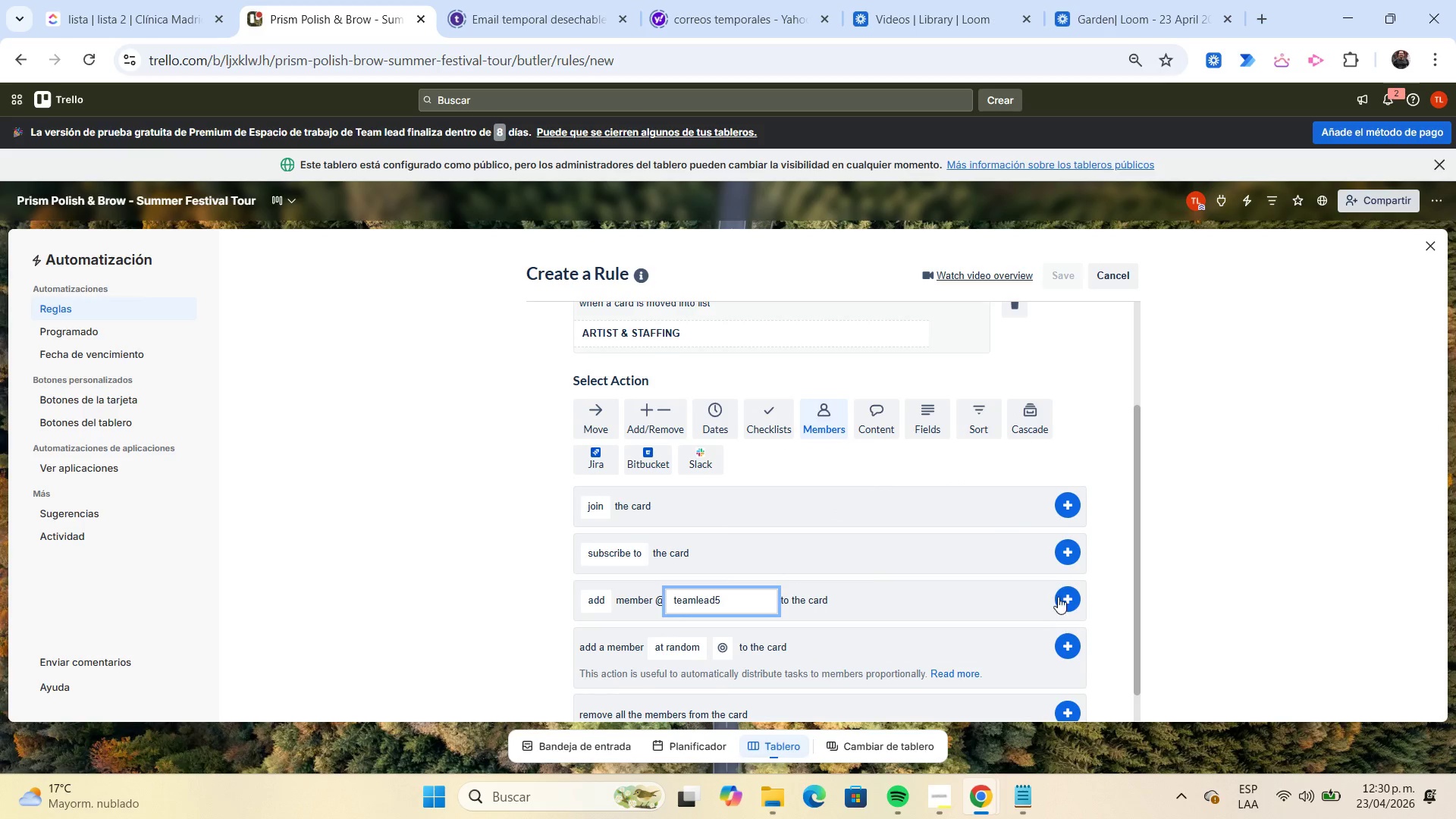 
left_click([1066, 595])
 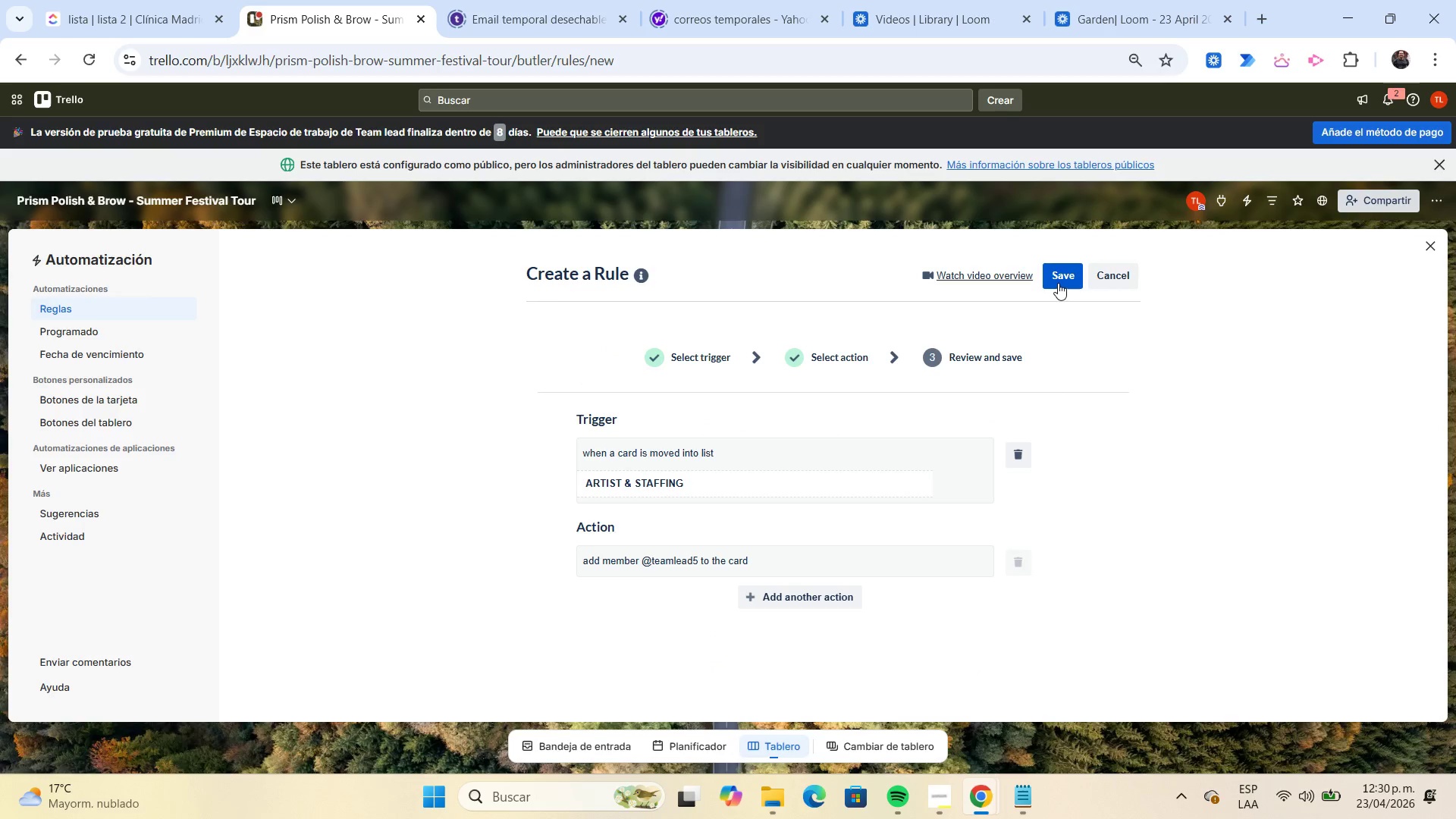 
left_click([1058, 281])
 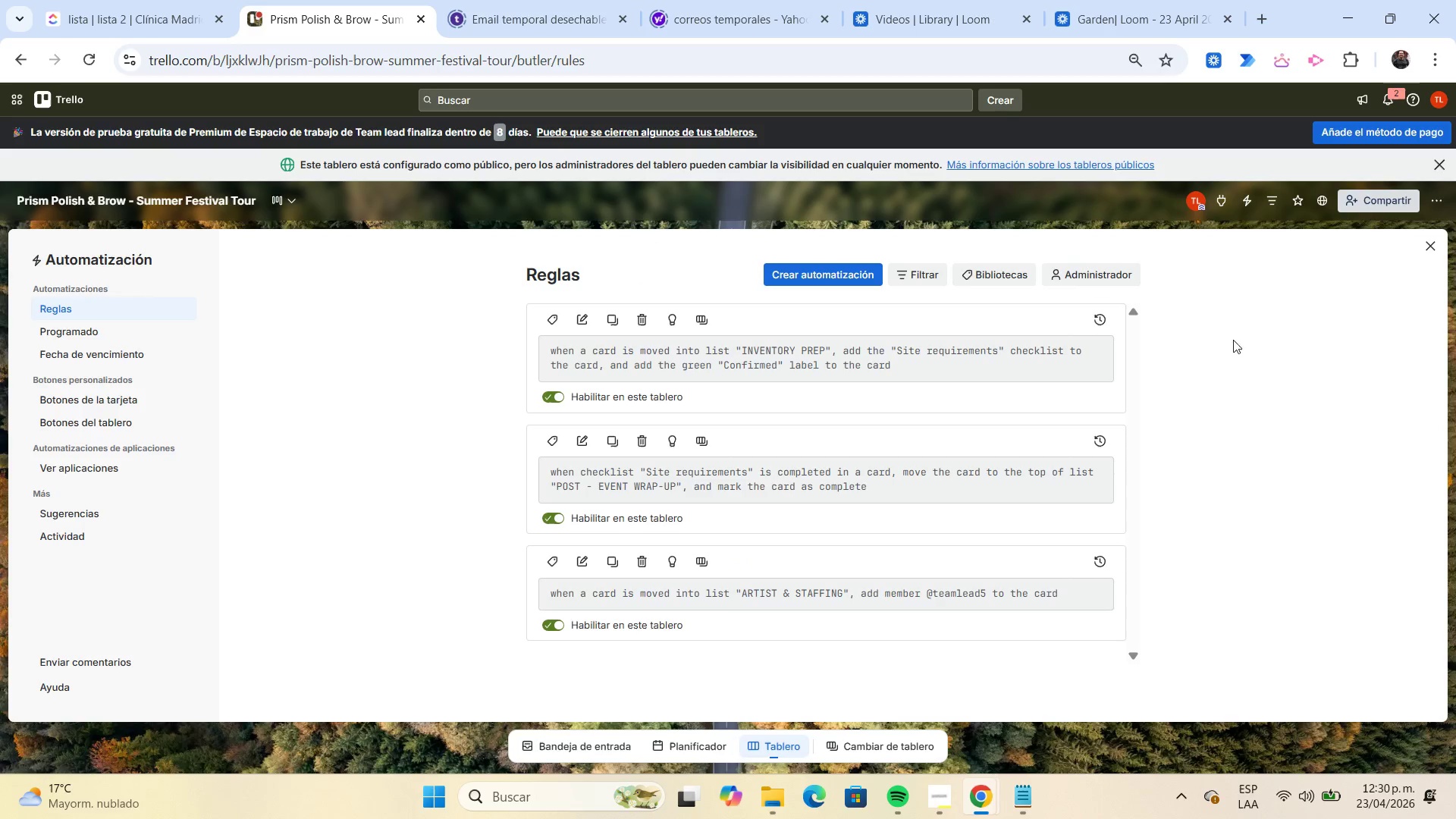 
left_click([1437, 248])
 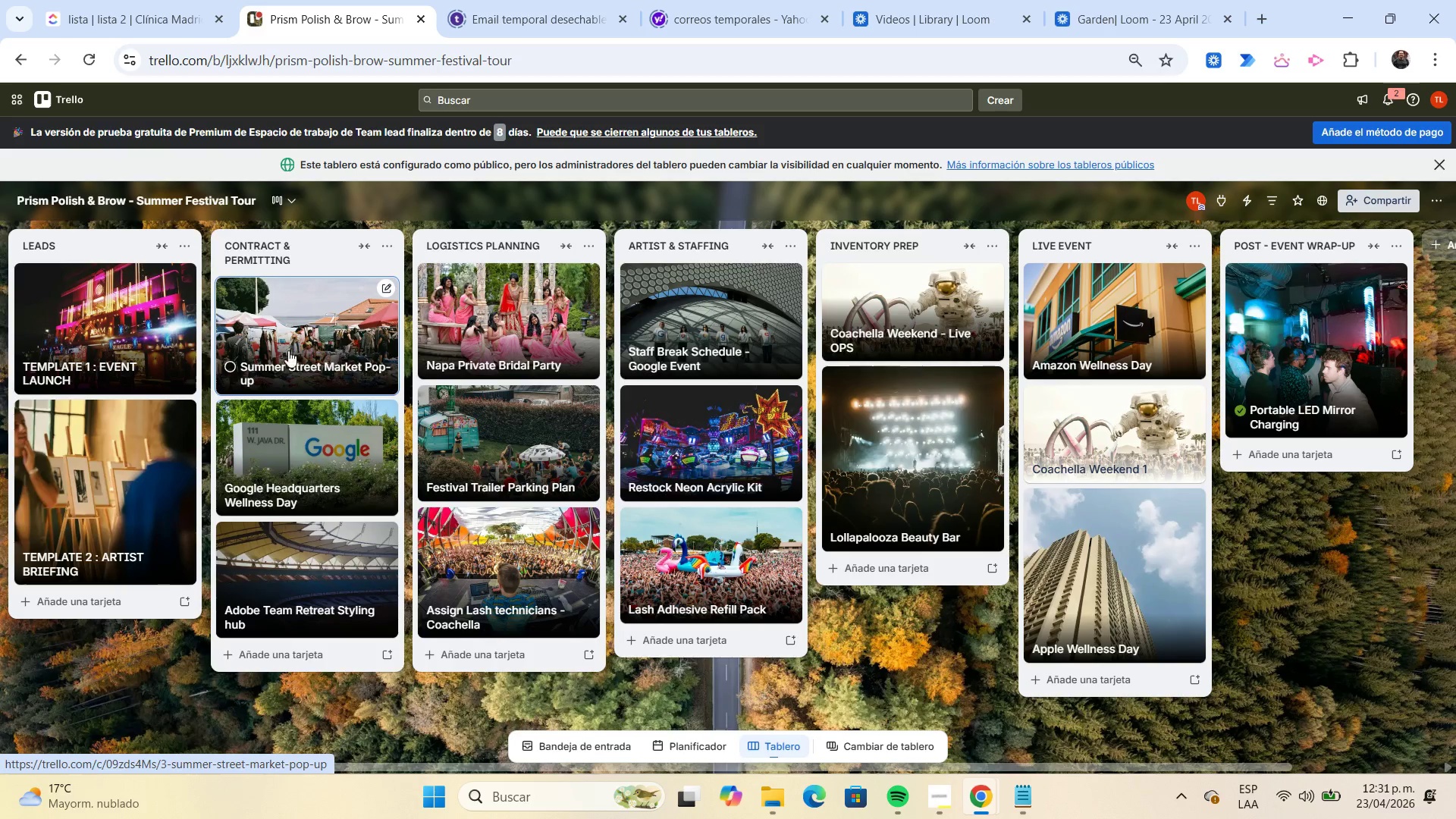 
wait(7.0)
 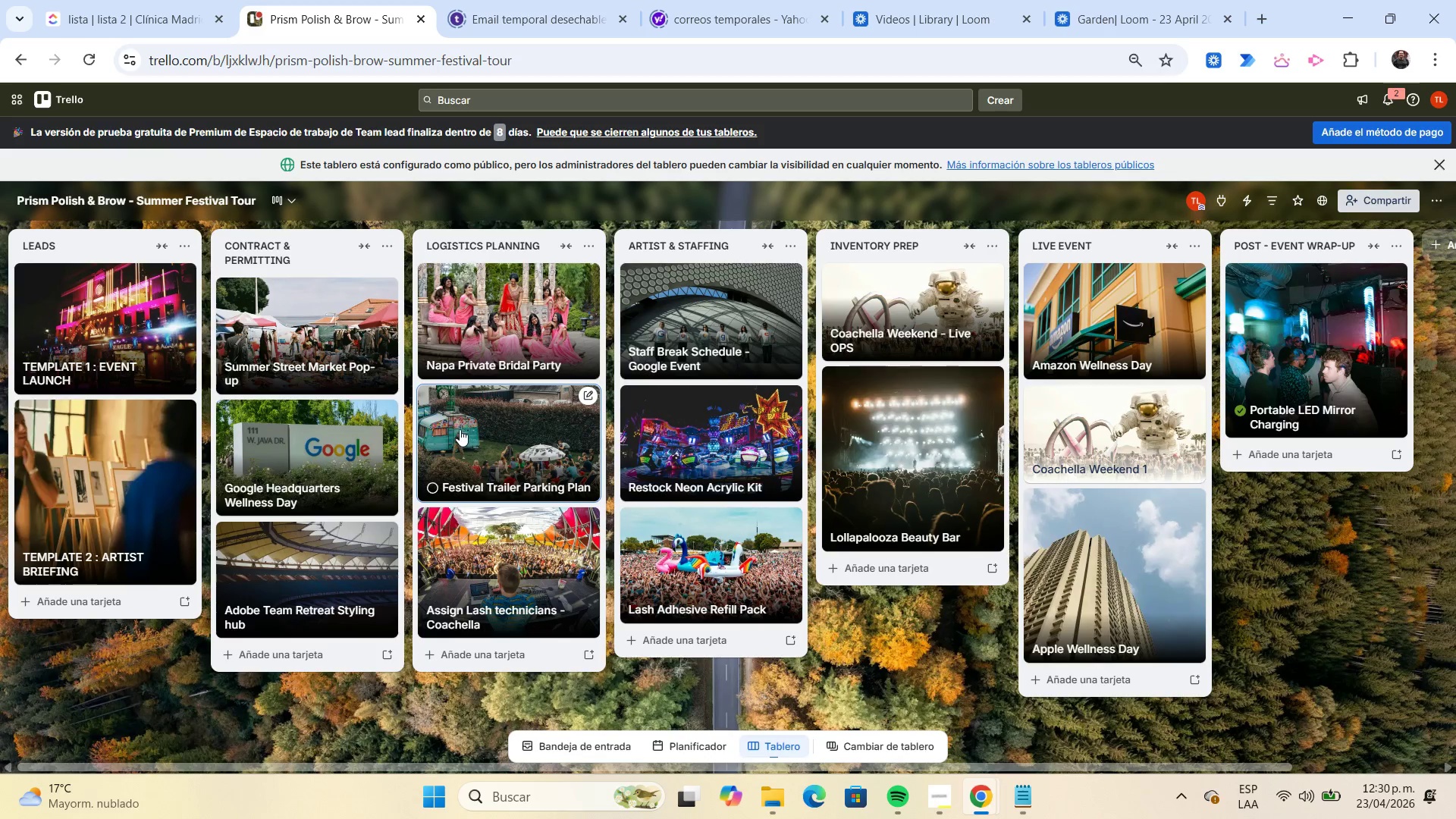 
left_click_drag(start_coordinate=[514, 331], to_coordinate=[651, 334])
 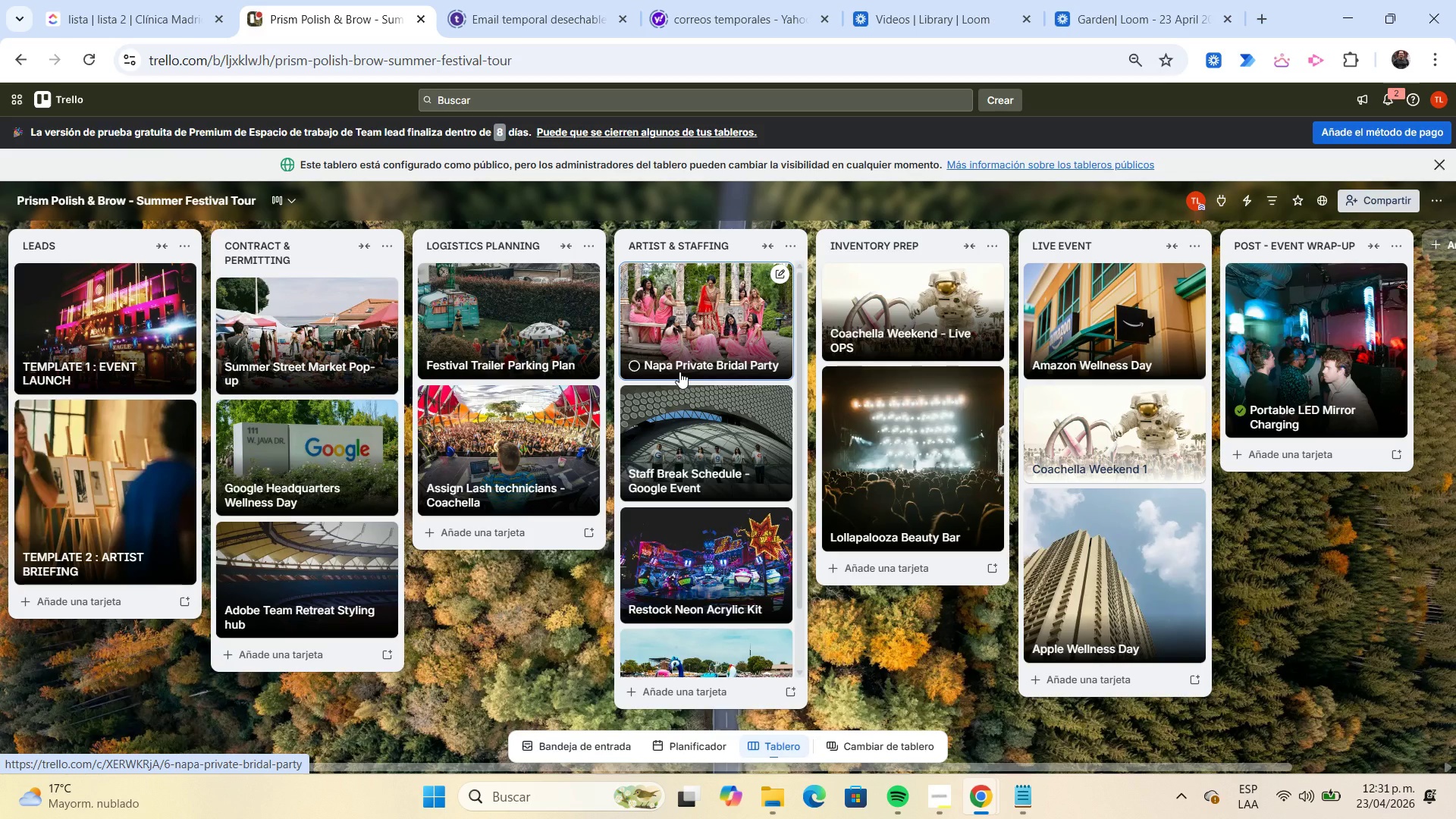 
wait(8.73)
 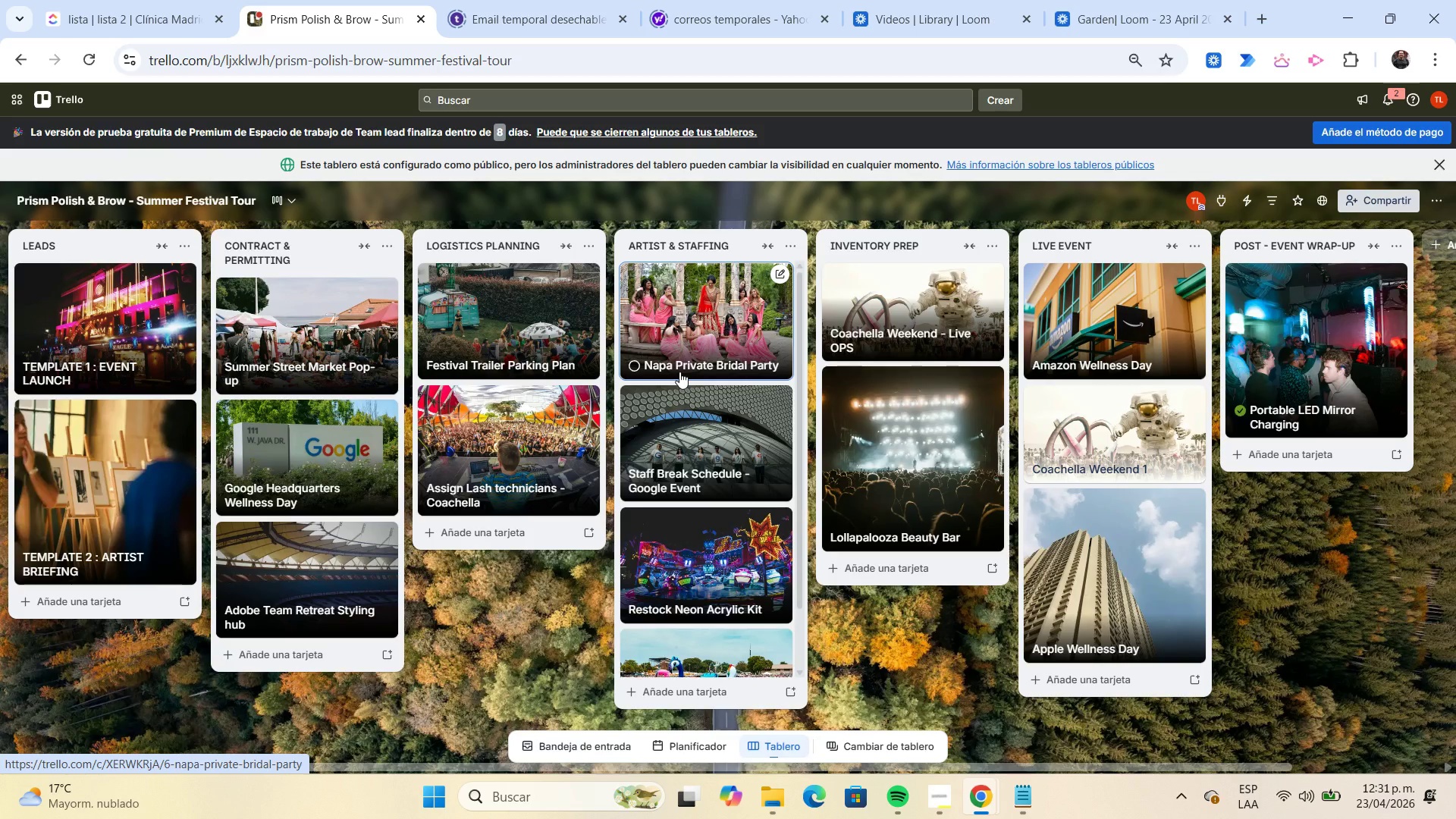 
left_click([708, 334])
 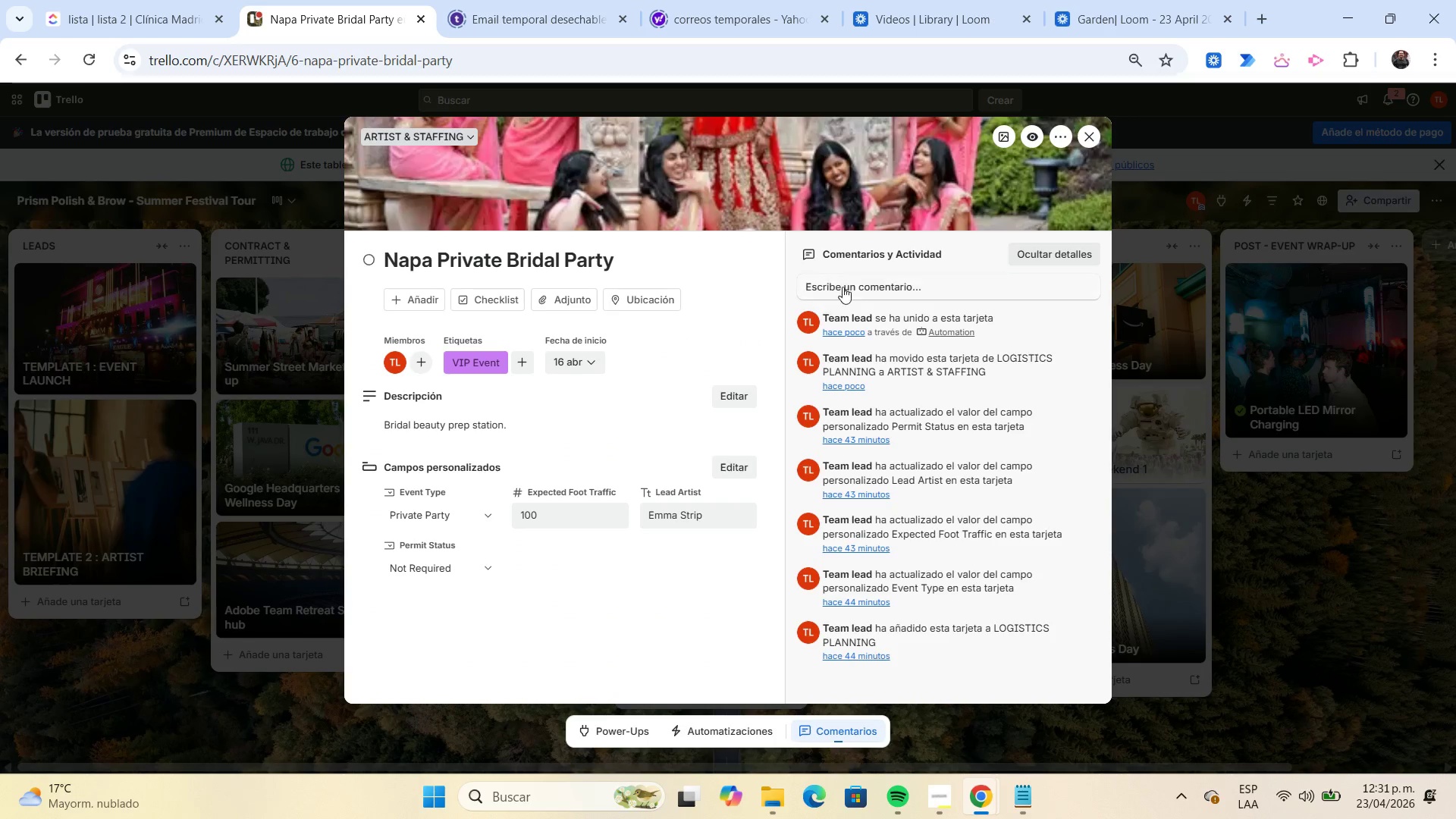 
left_click([1083, 144])
 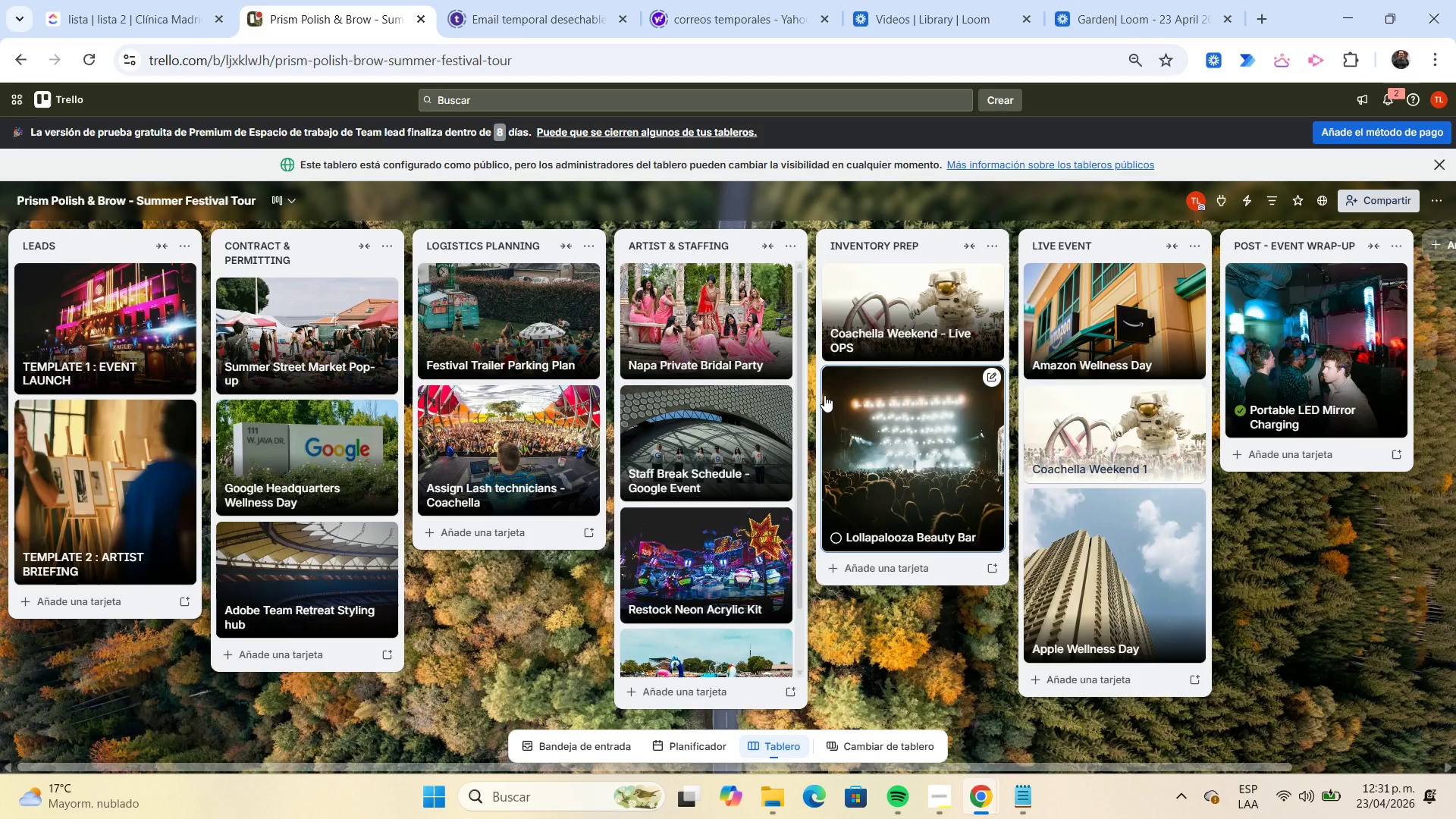 
wait(6.28)
 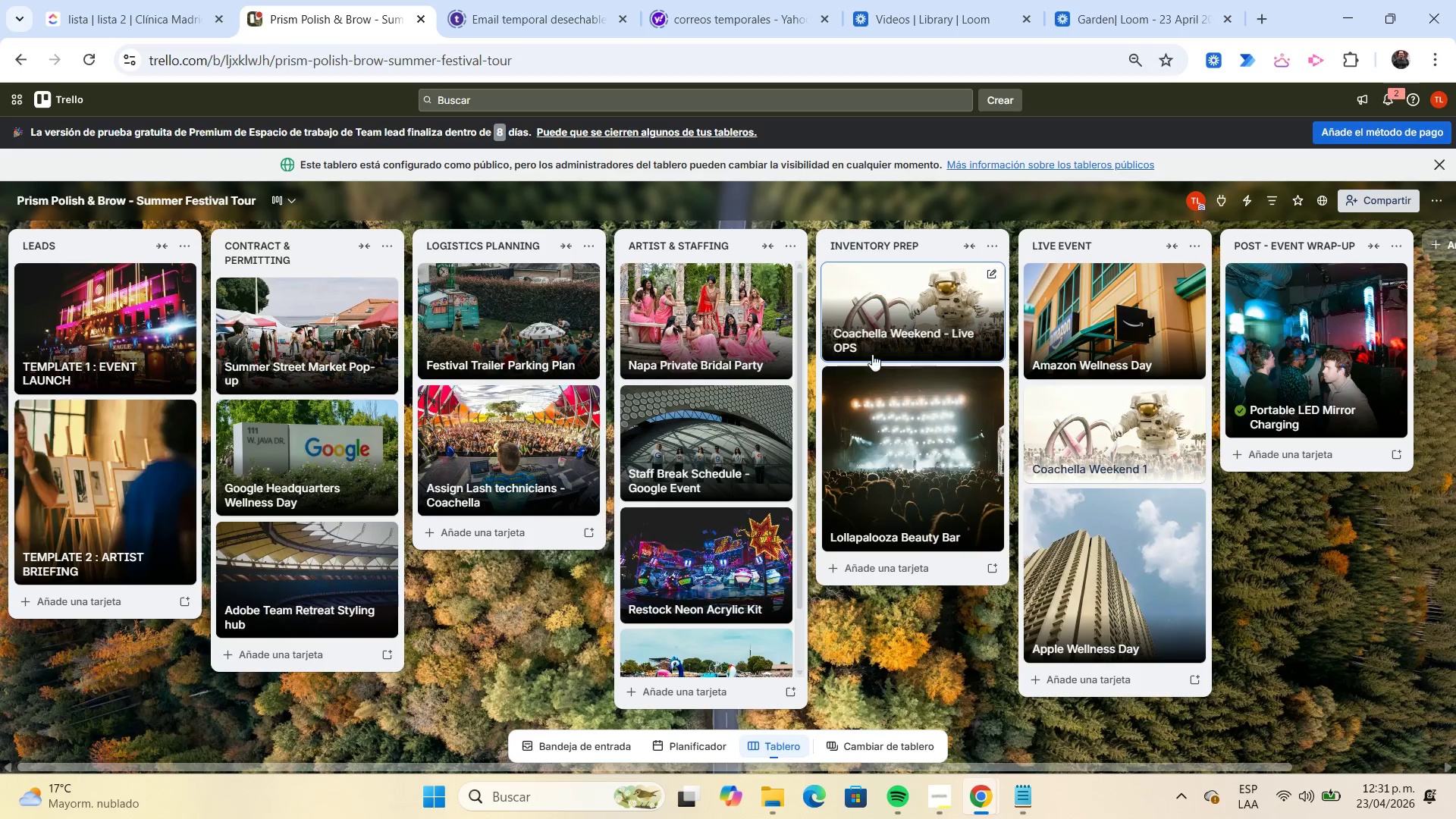 
left_click([1371, 202])
 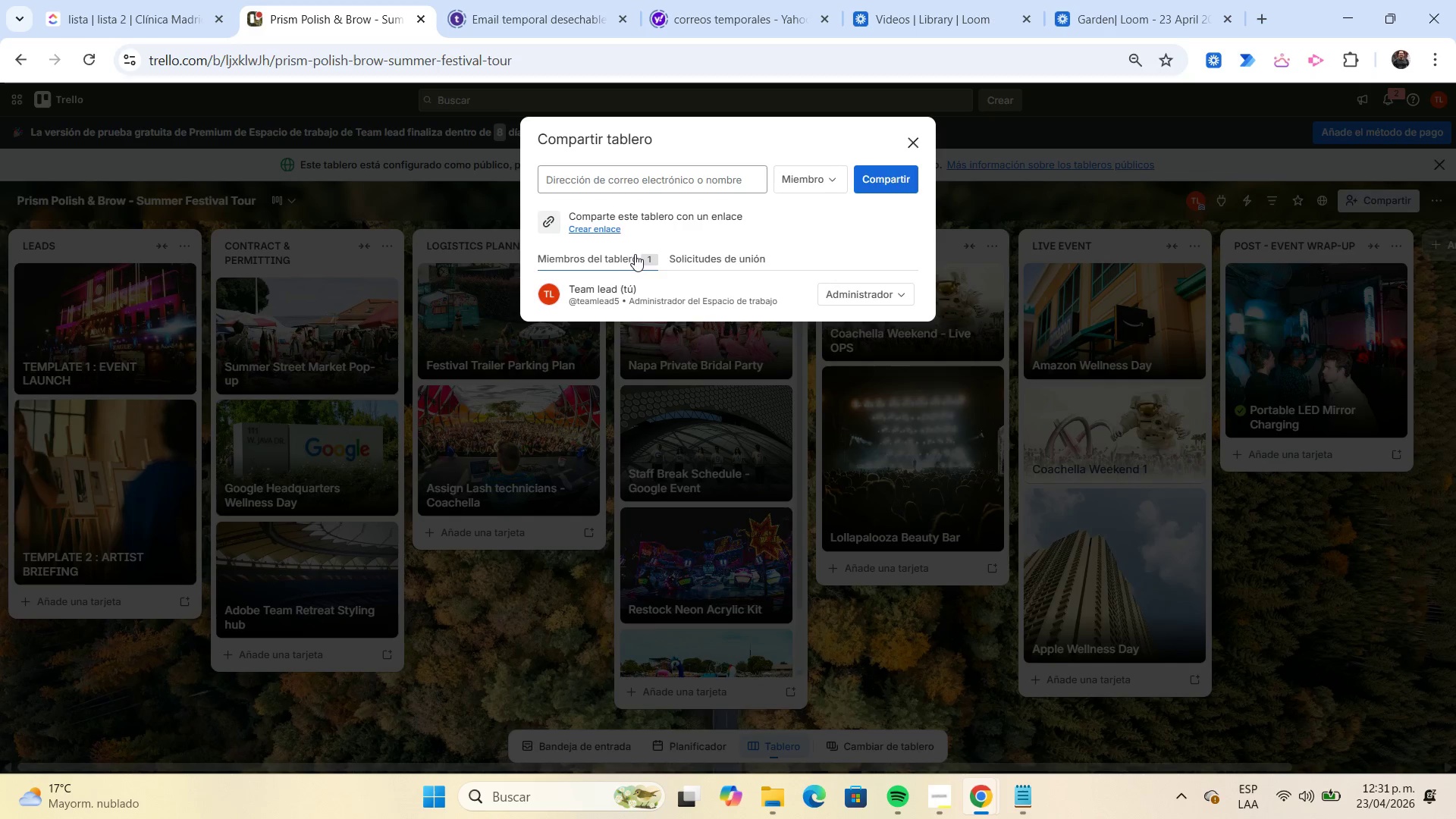 
left_click([610, 231])
 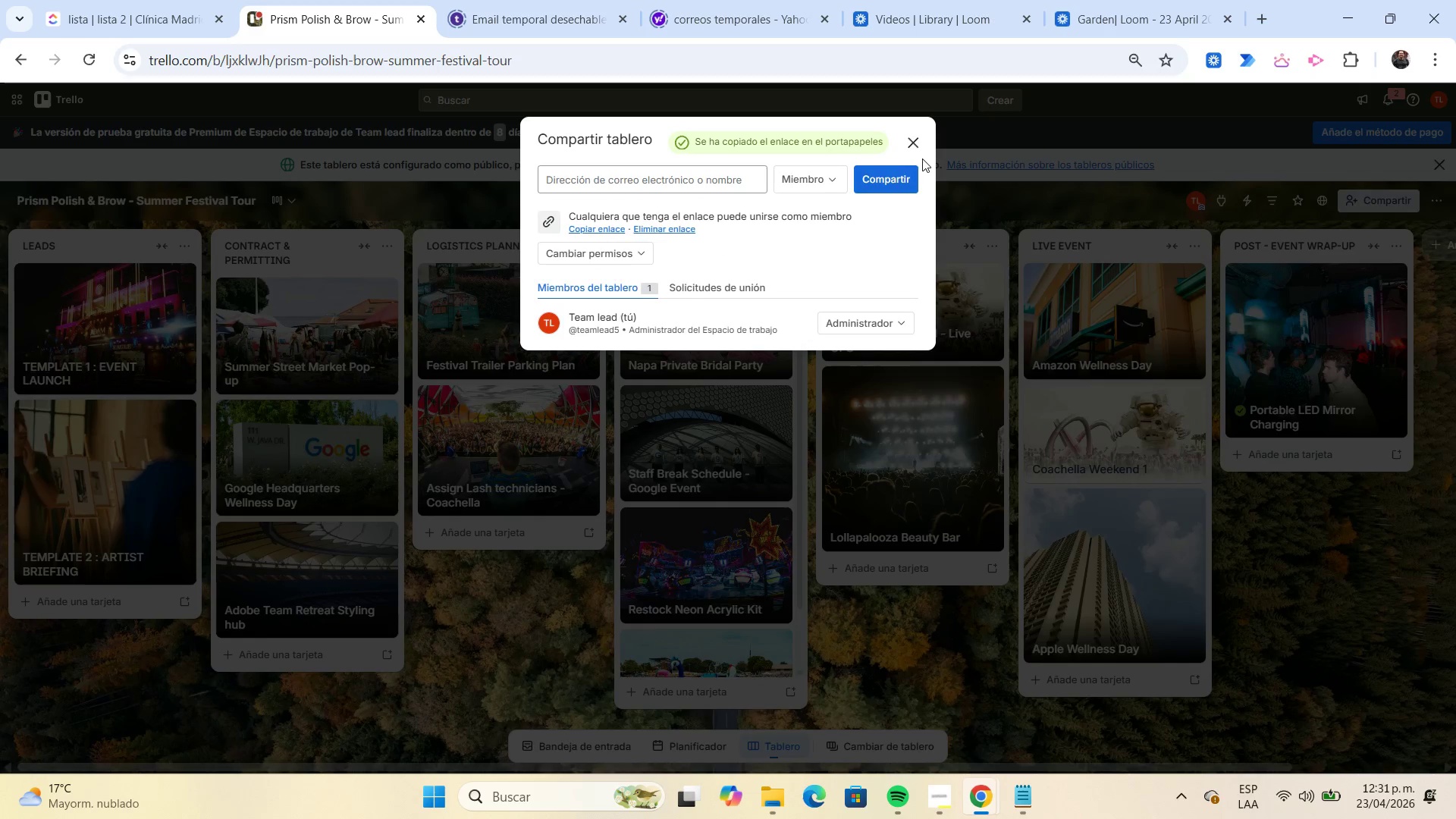 
left_click([918, 149])
 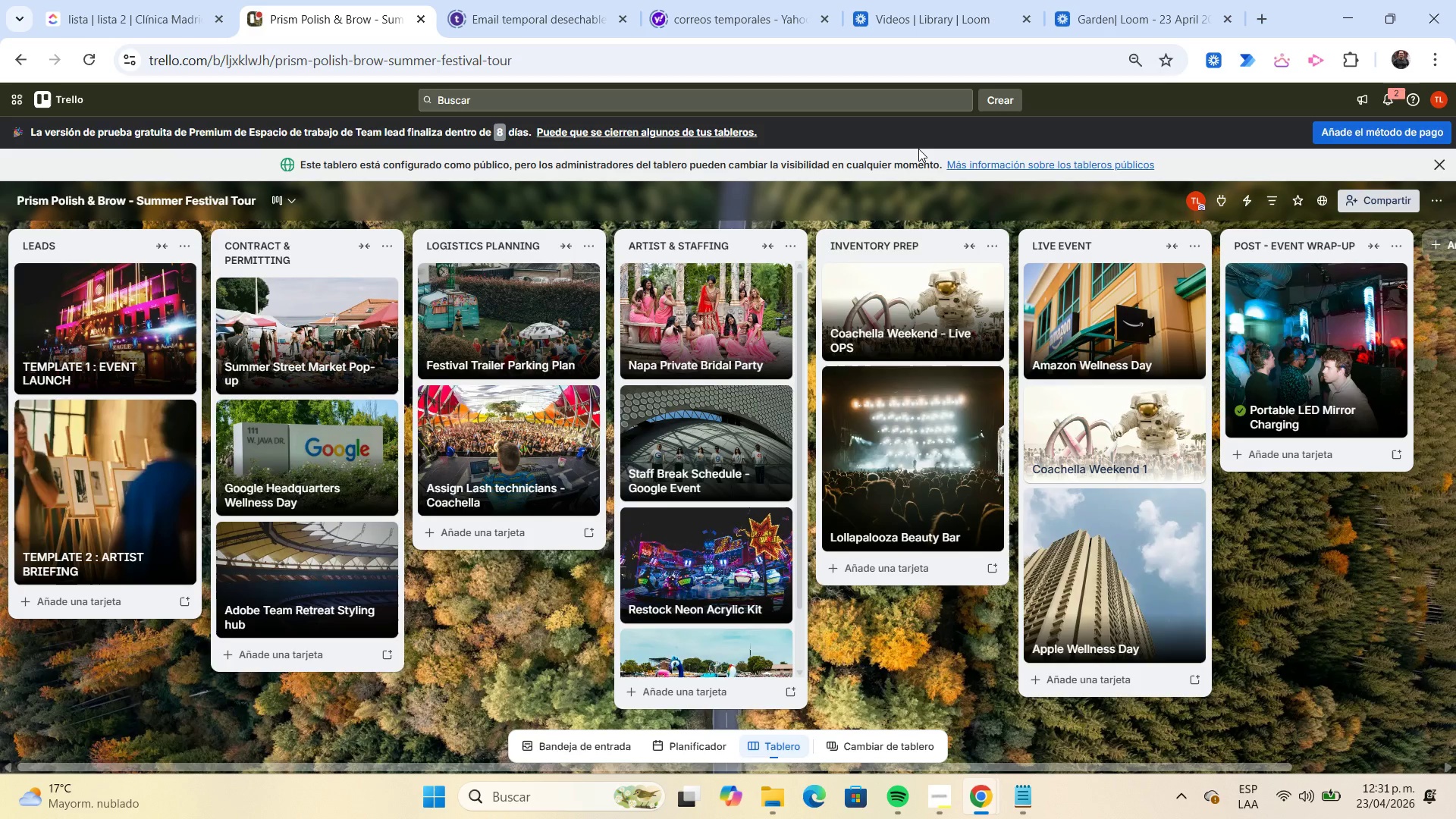 
wait(8.27)
 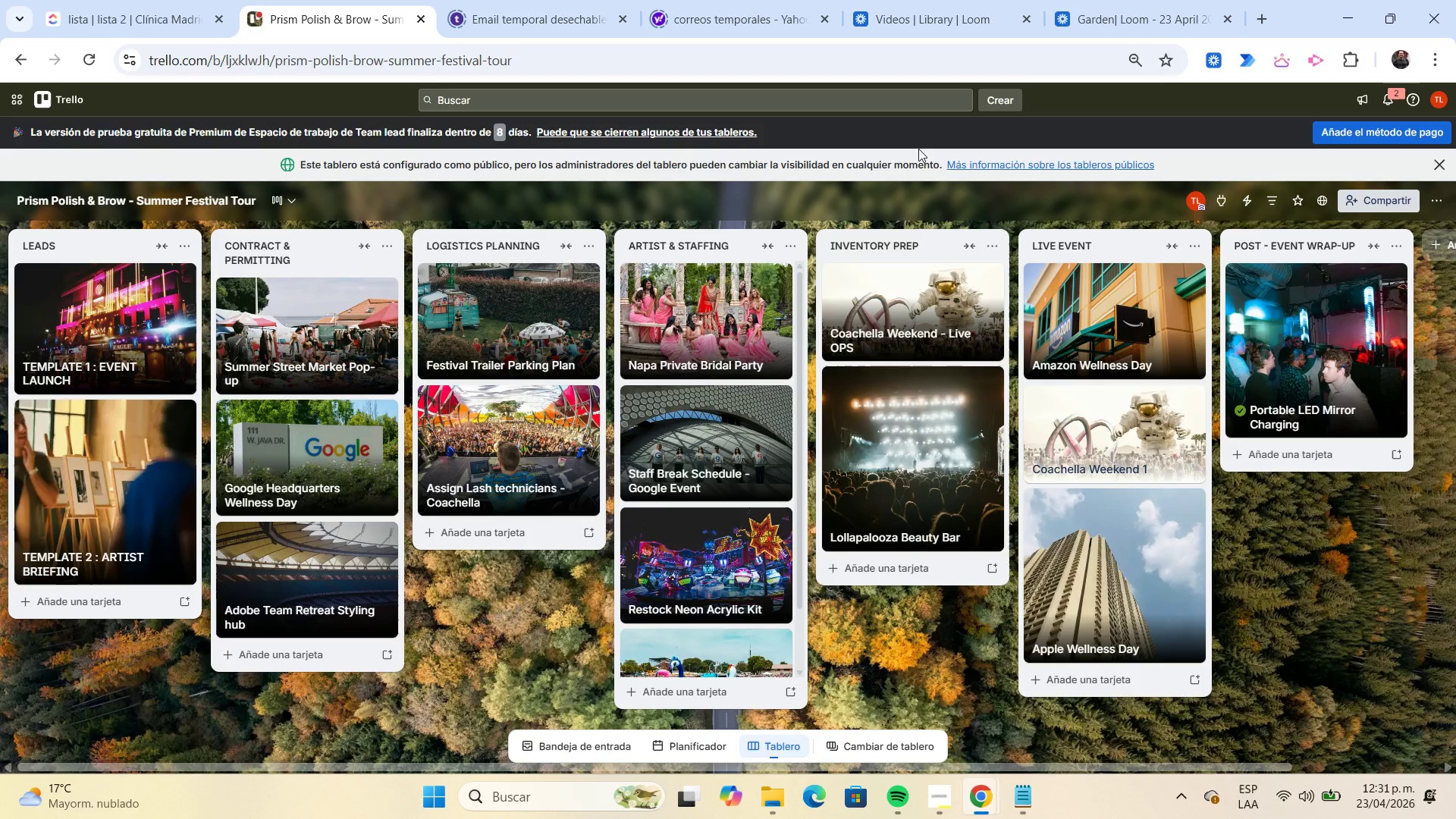 
left_click([937, 786])